 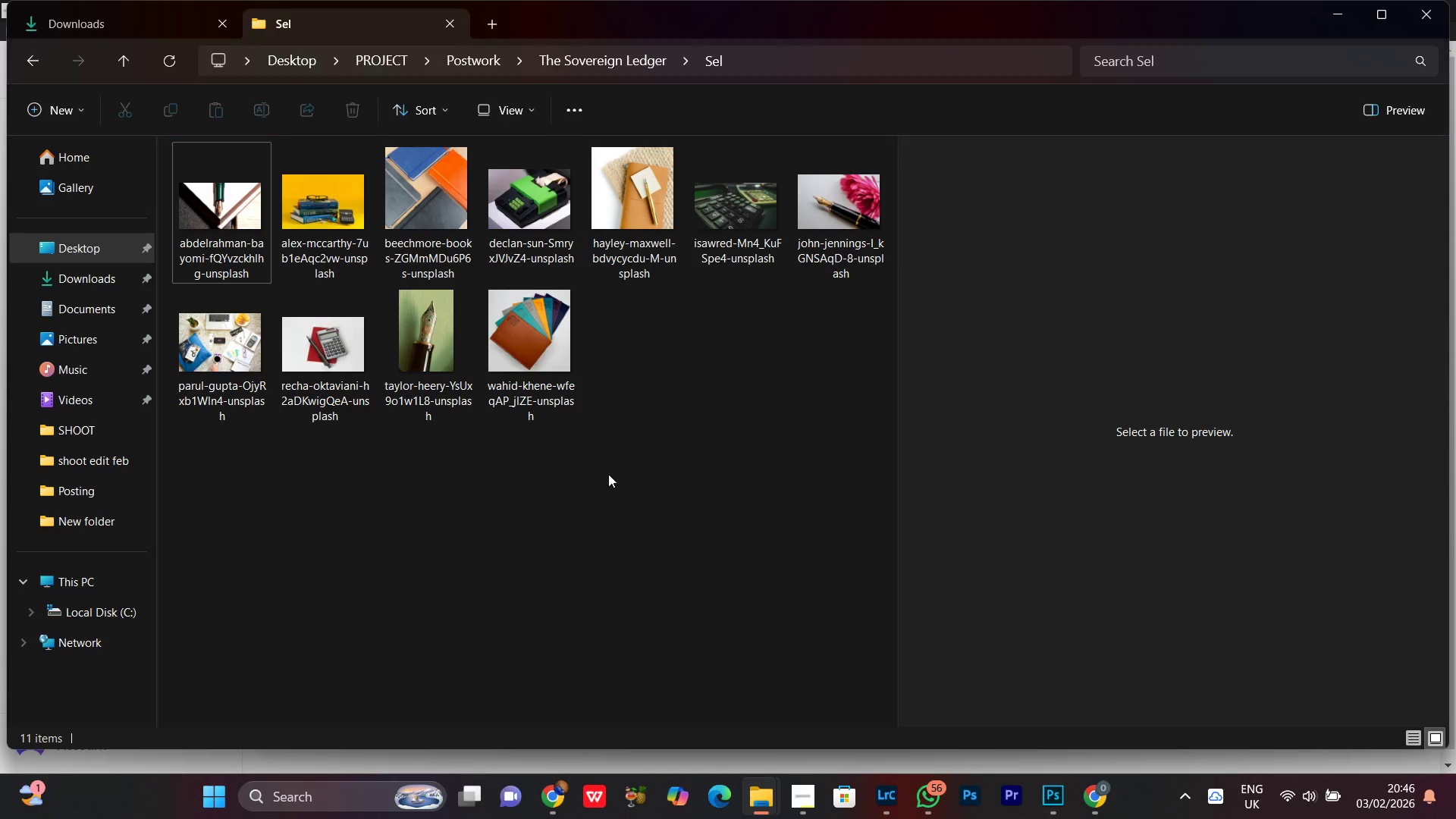 
left_click([596, 63])
 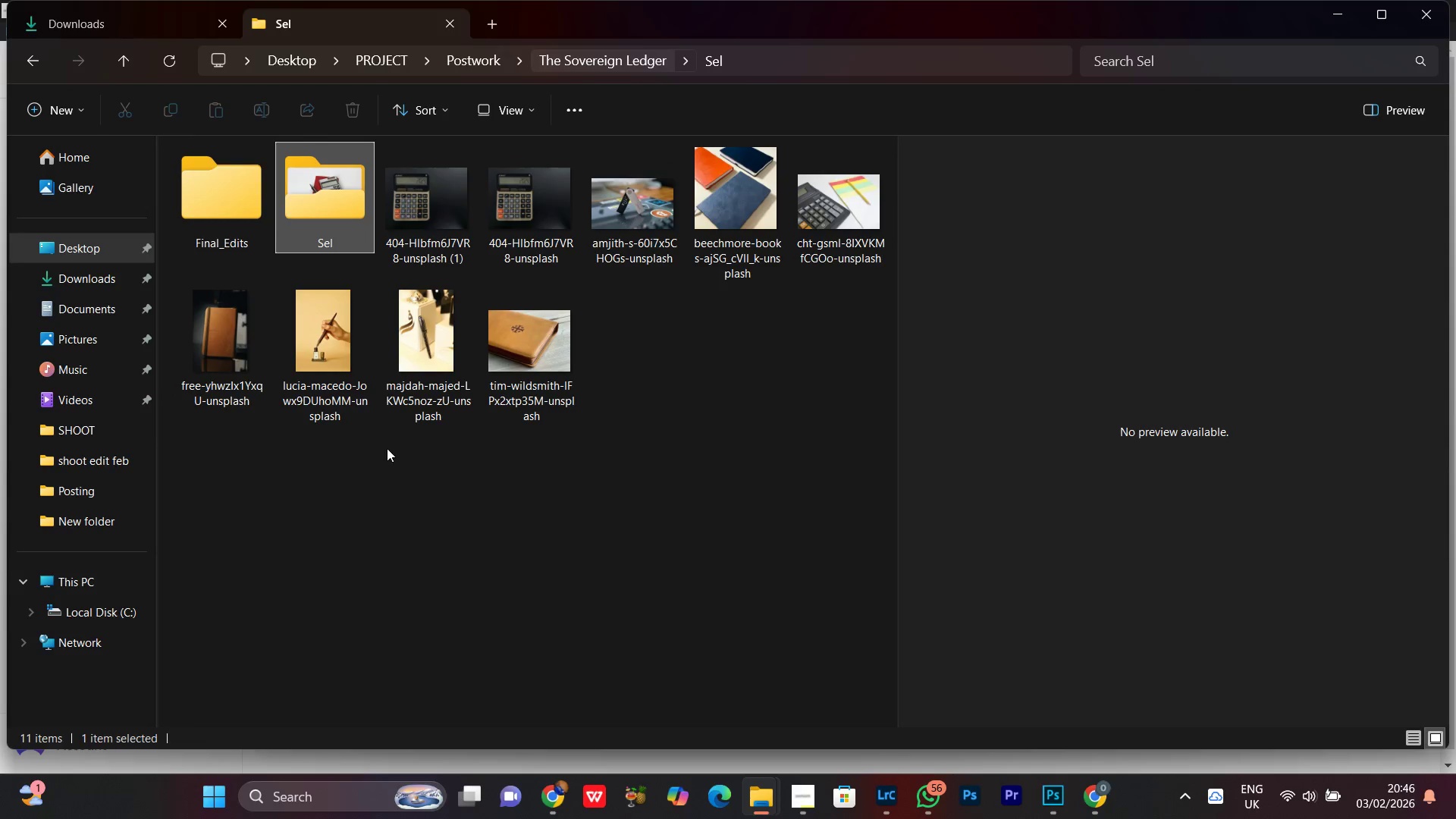 
left_click([394, 511])
 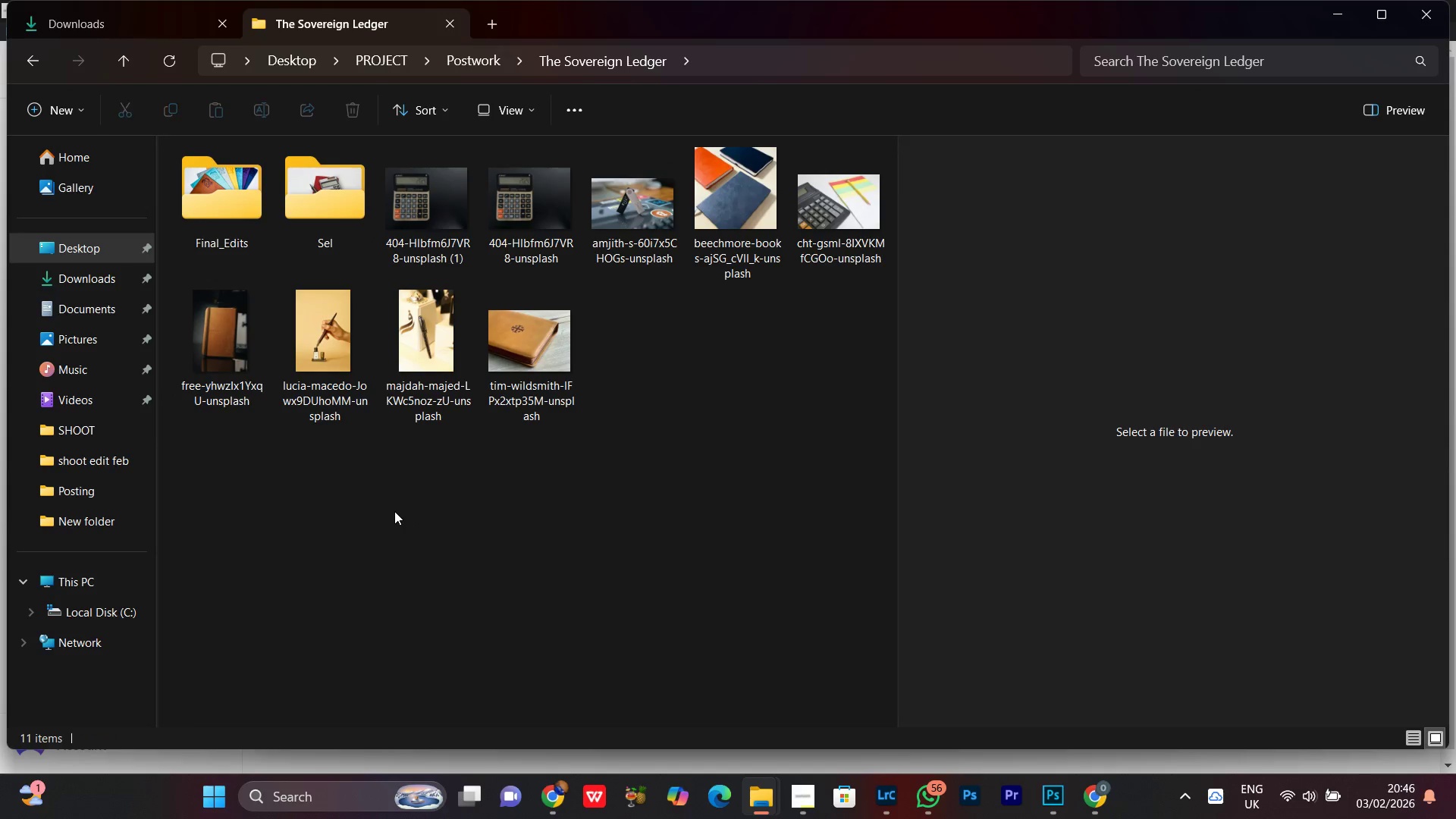 
right_click([394, 511])
 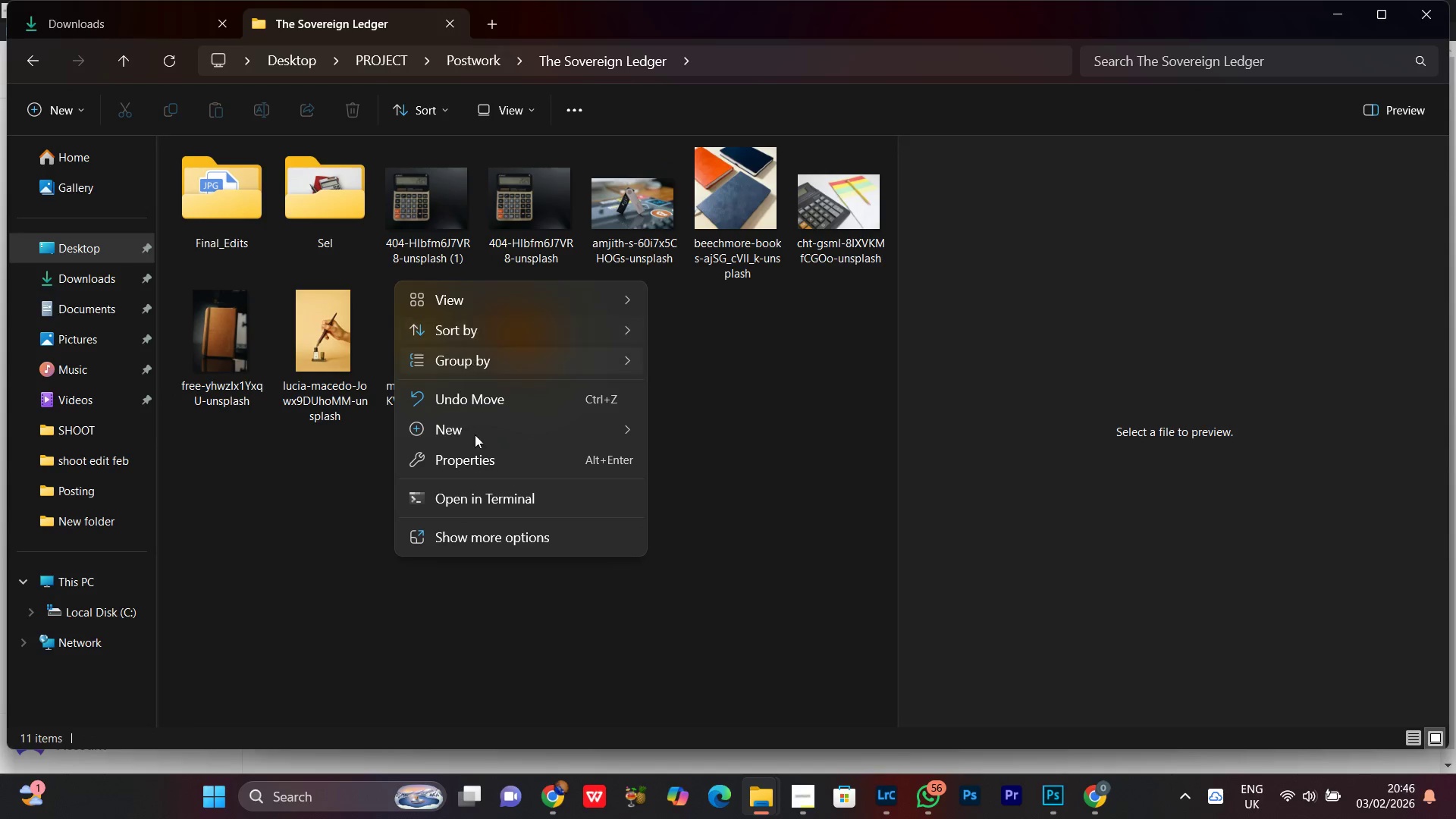 
left_click([467, 426])
 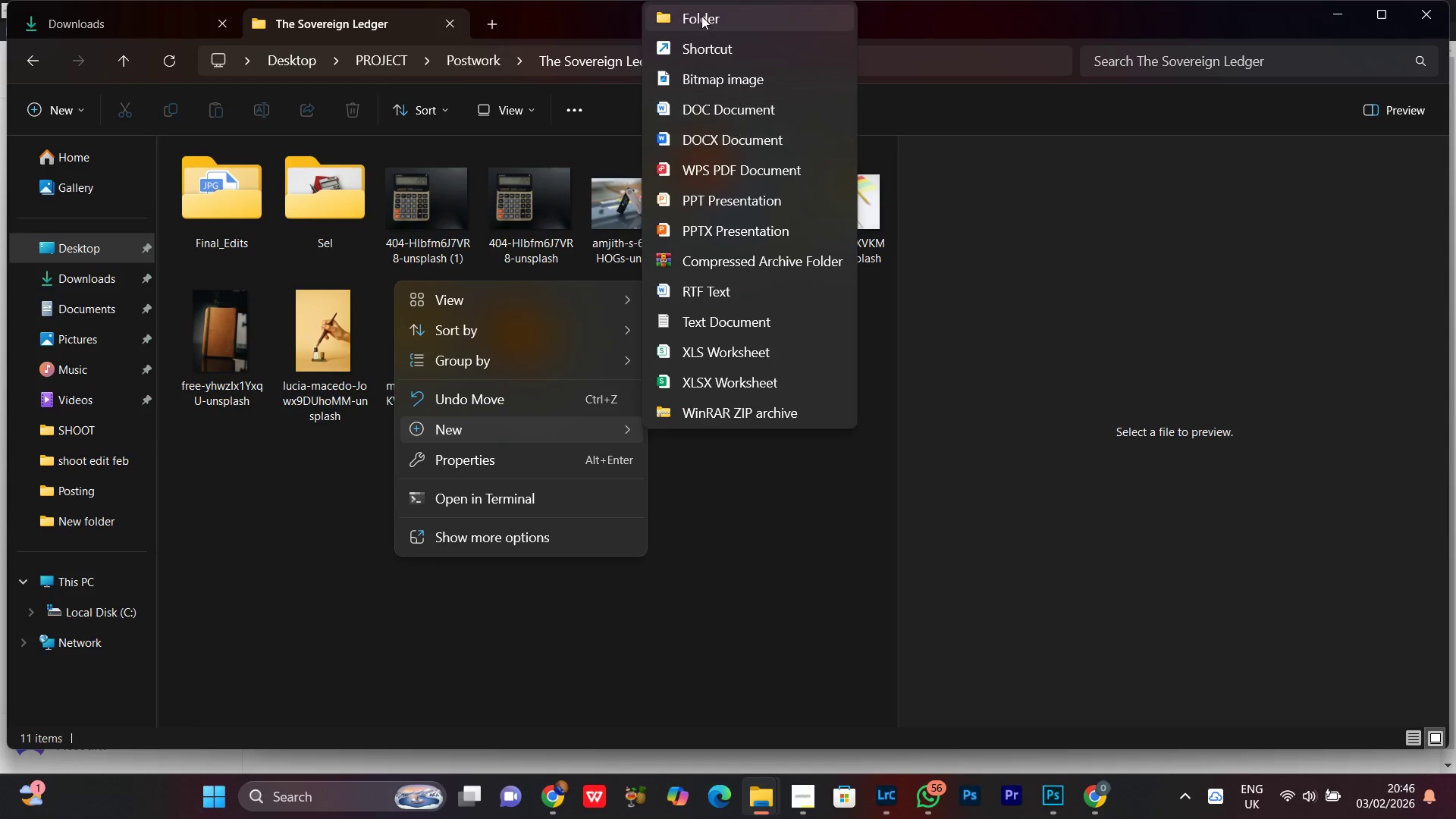 
left_click([701, 16])
 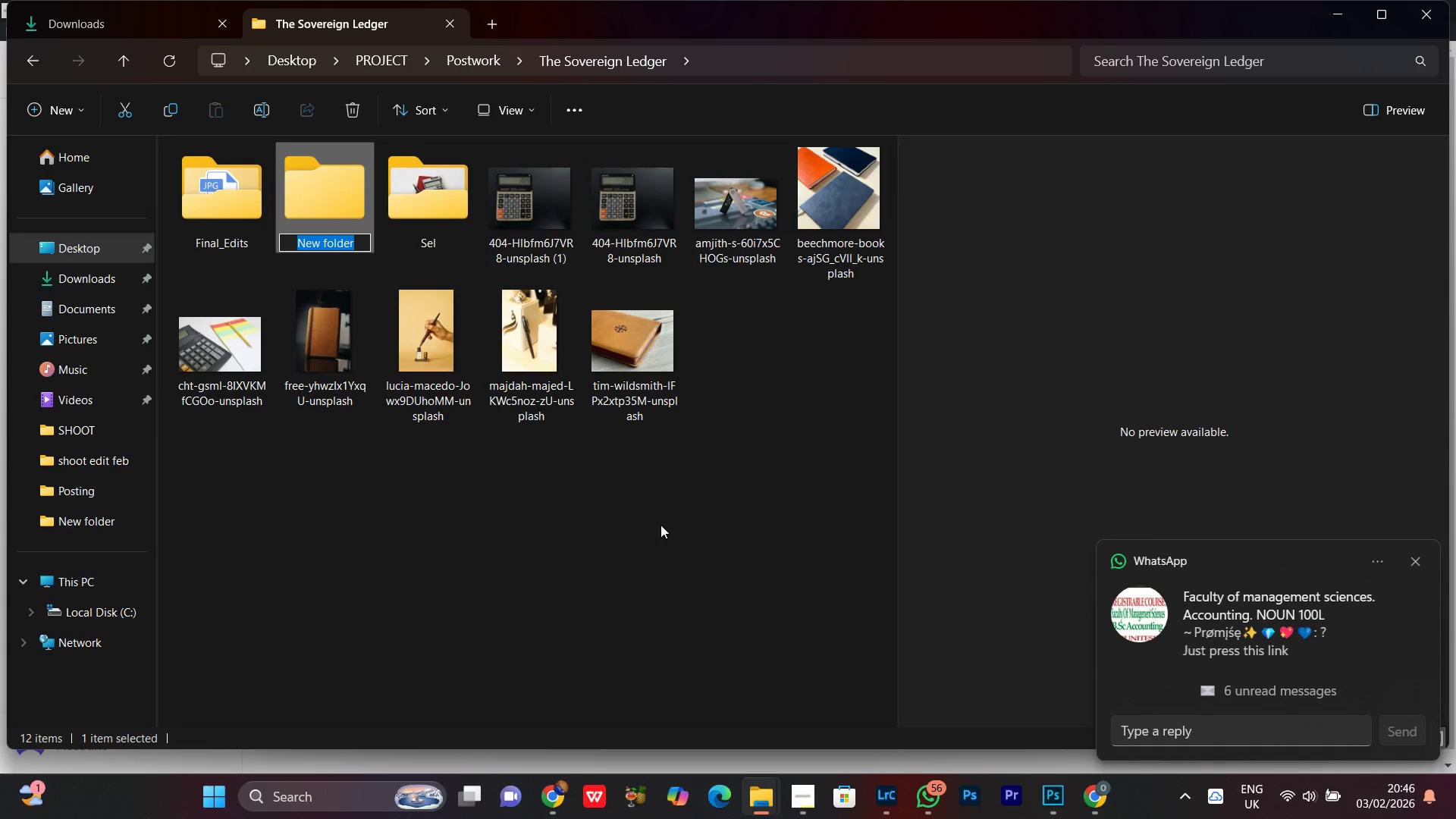 
key(Control+V)
 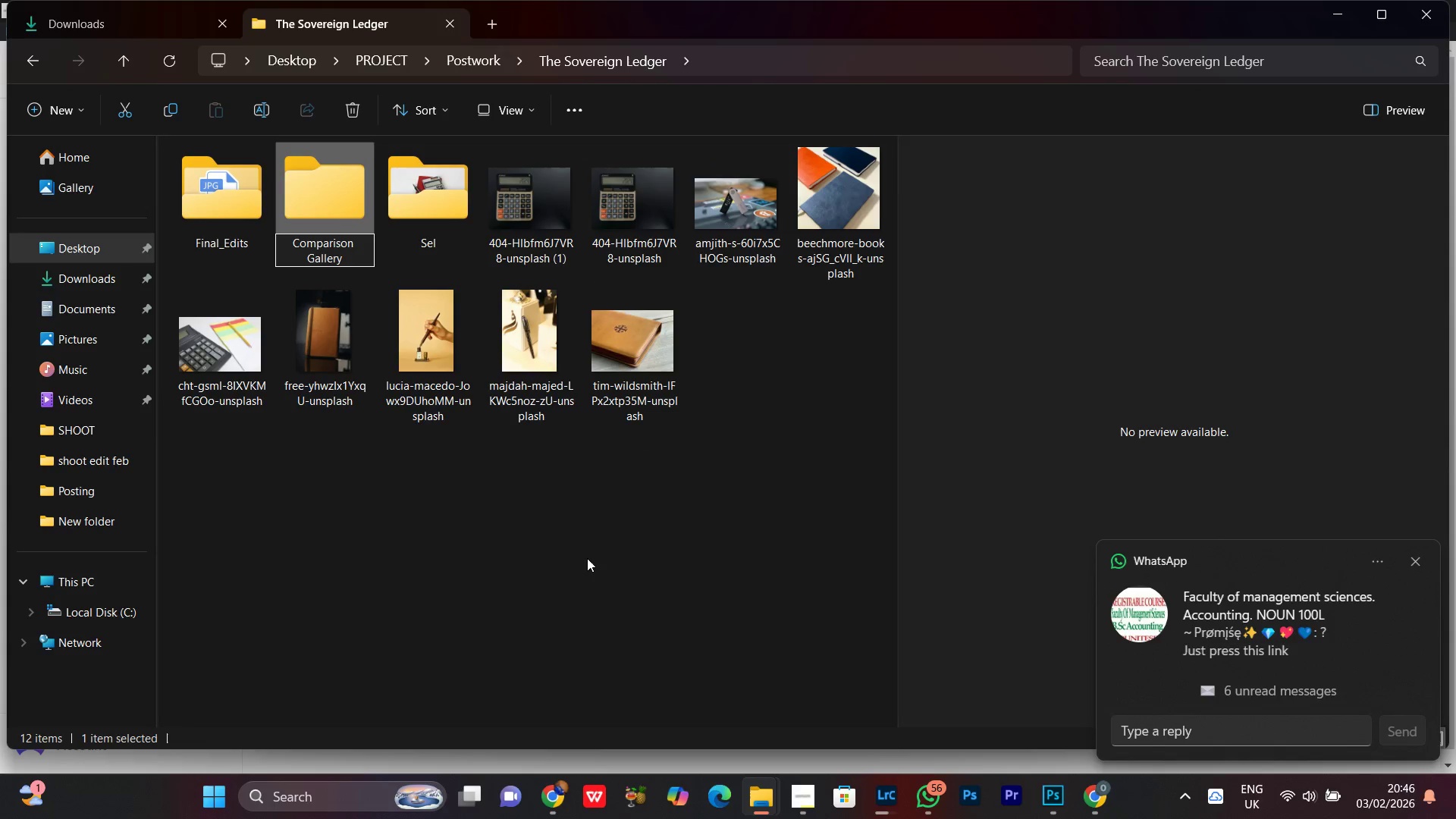 
key(ArrowLeft)
 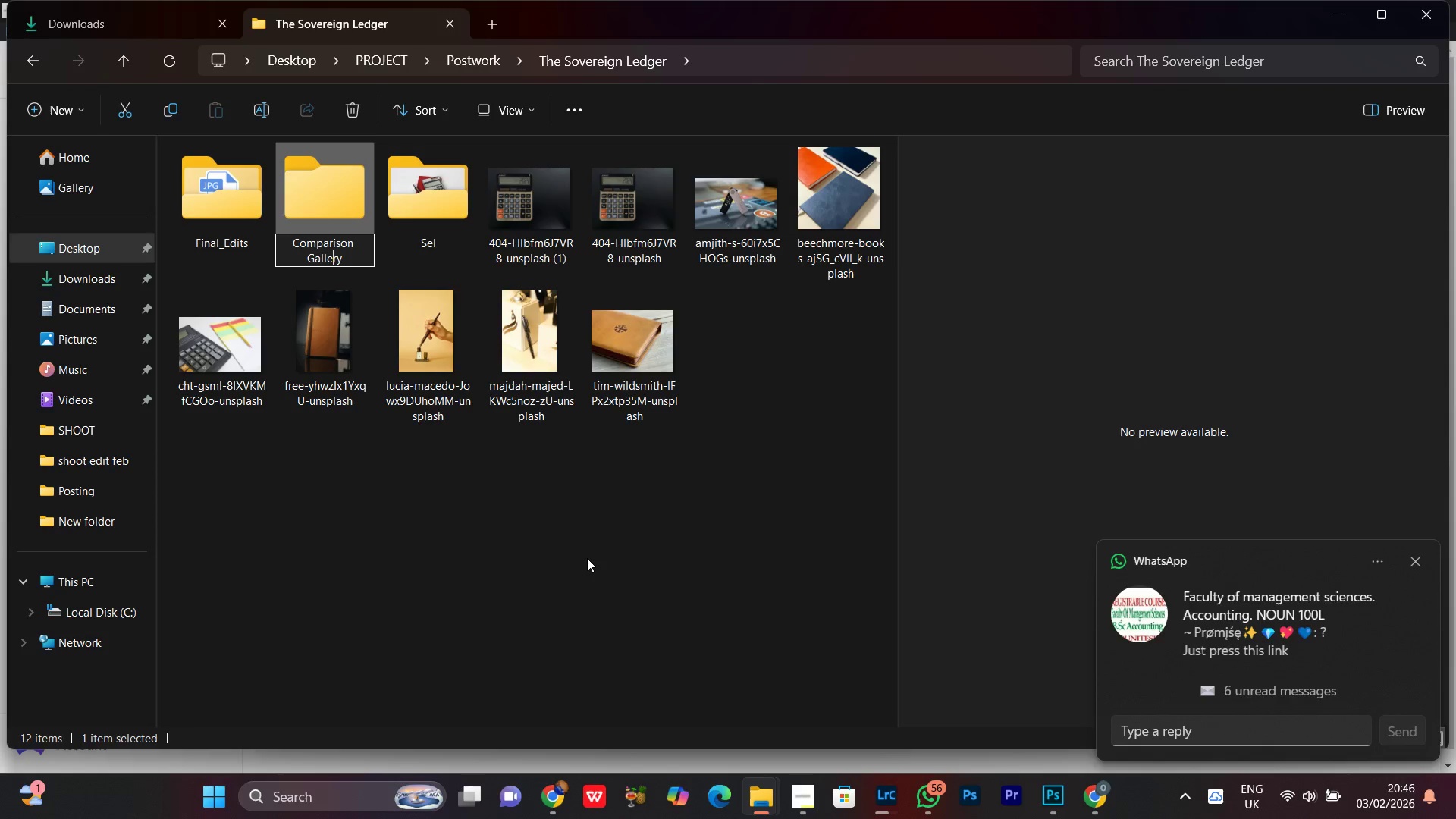 
hold_key(key=ArrowLeft, duration=0.72)
 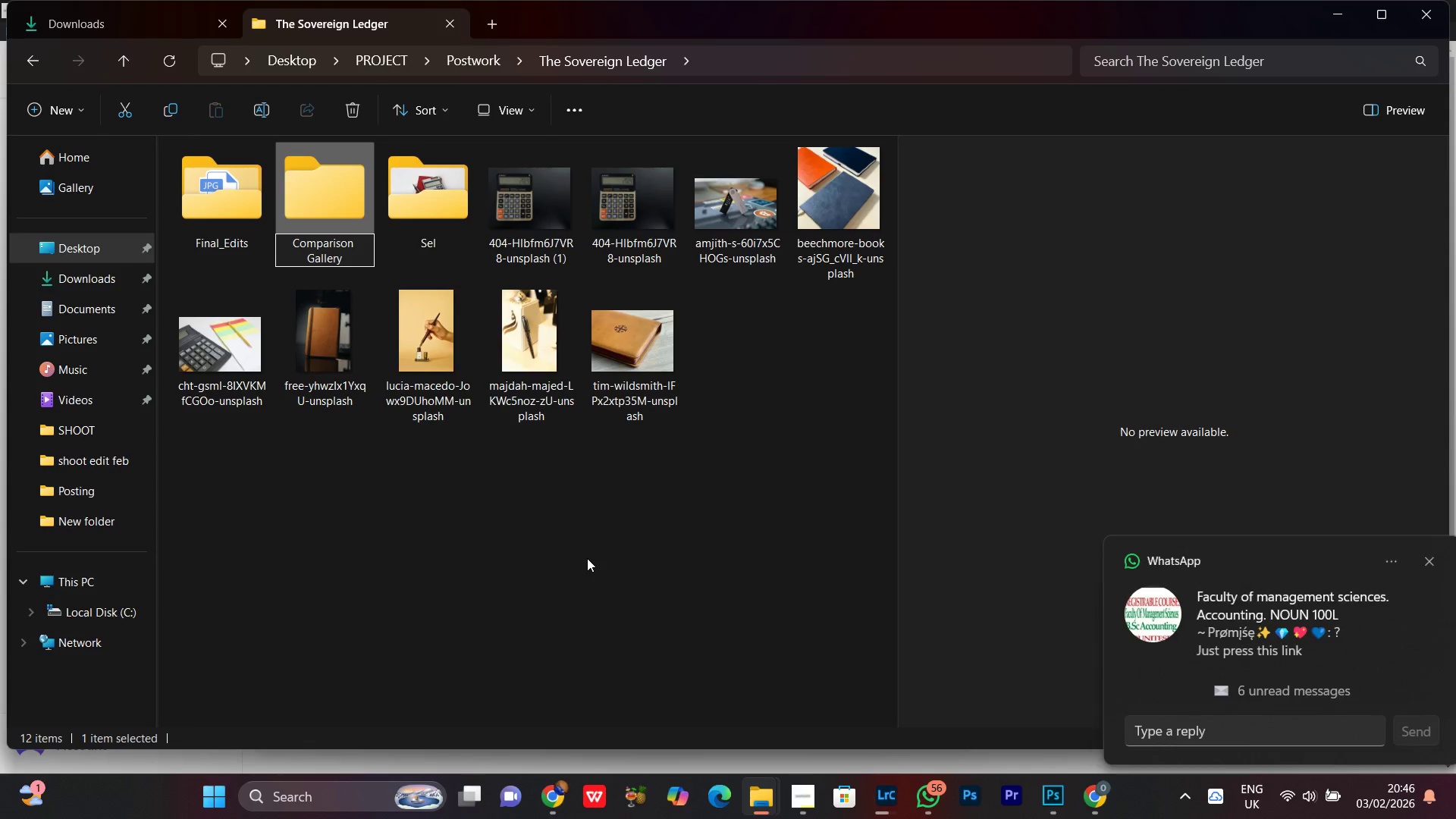 
key(ArrowRight)
 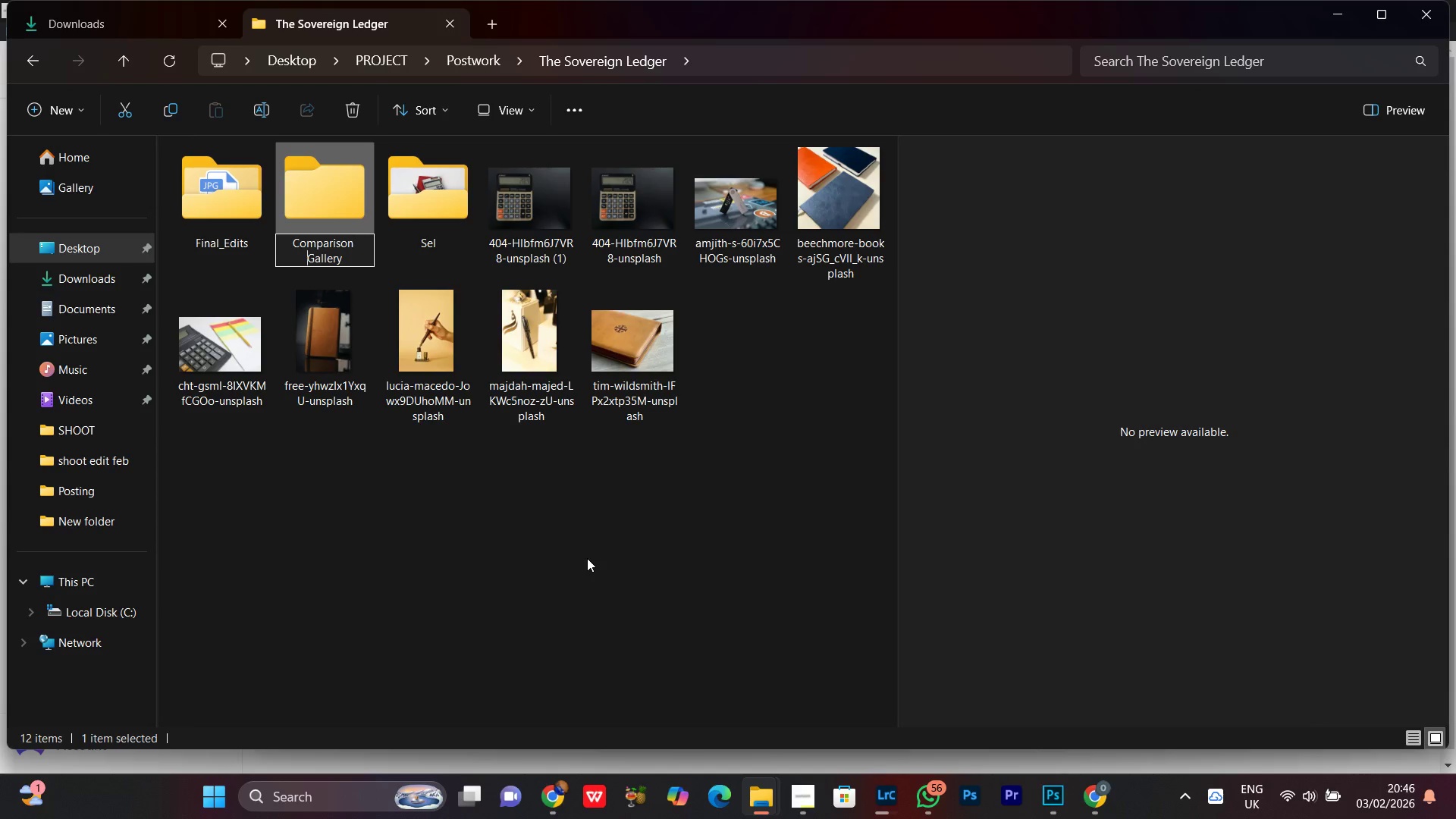 
key(ArrowRight)
 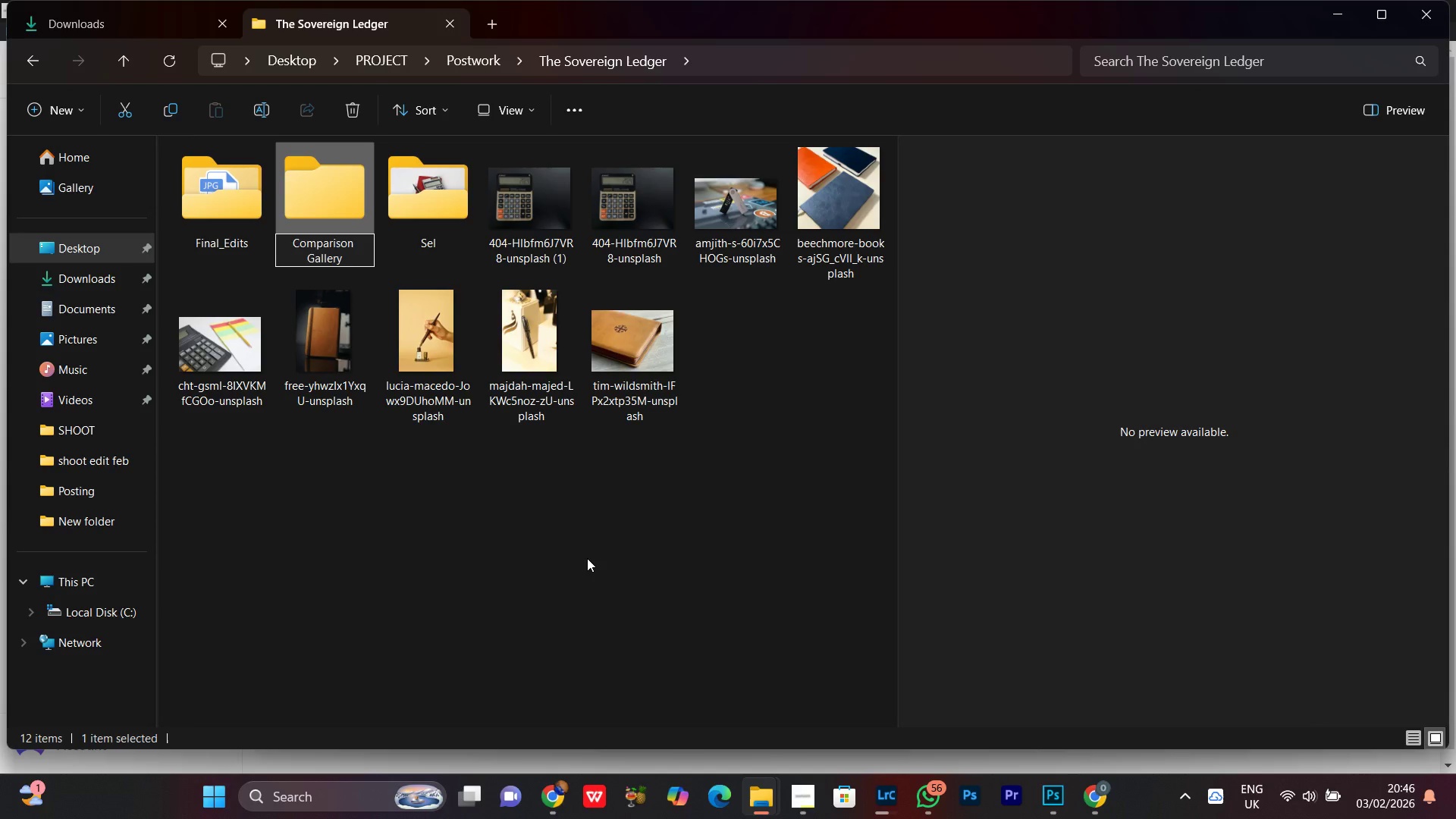 
key(Backspace)
 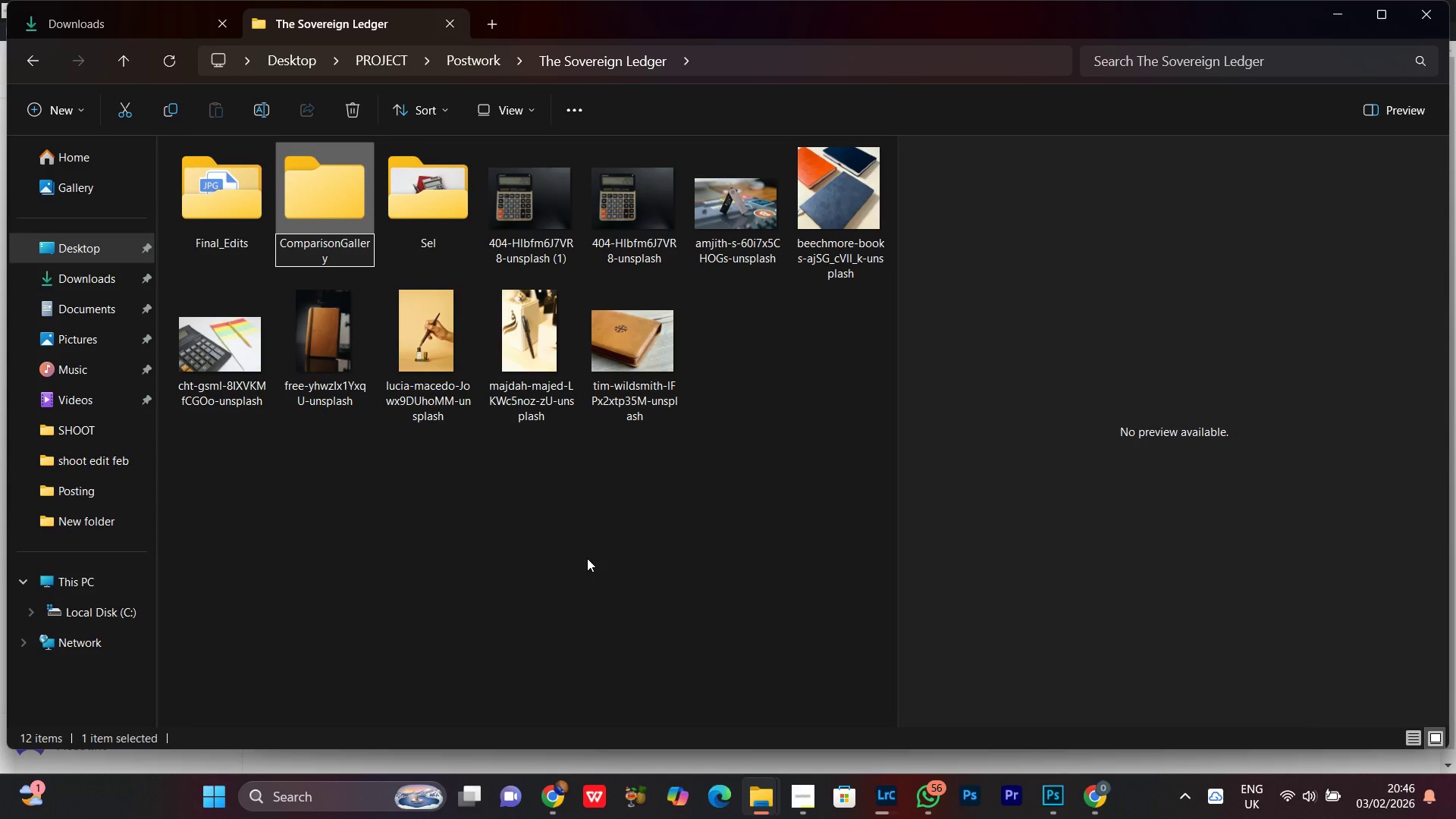 
key(Shift+Minus)
 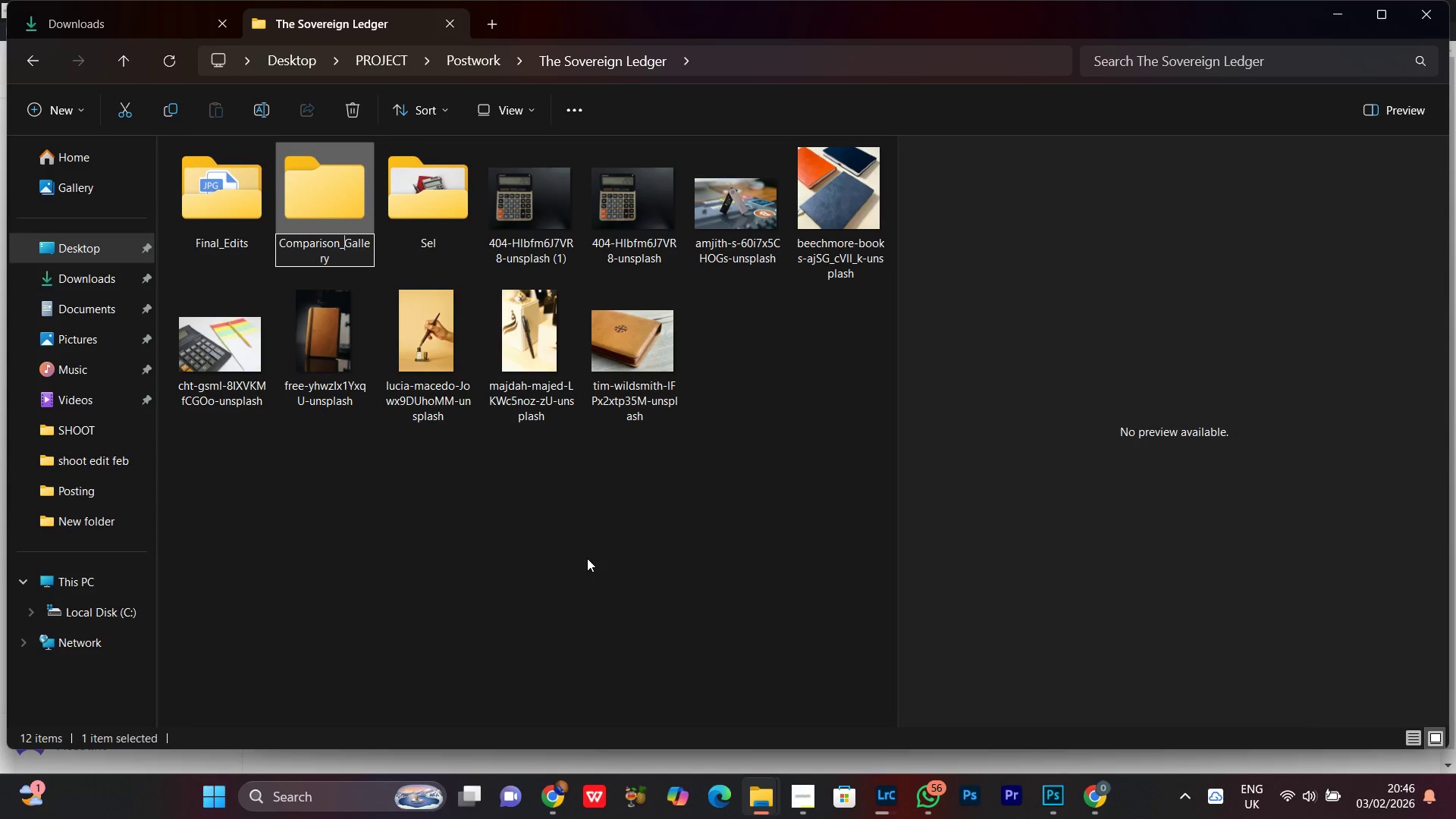 
key(Enter)
 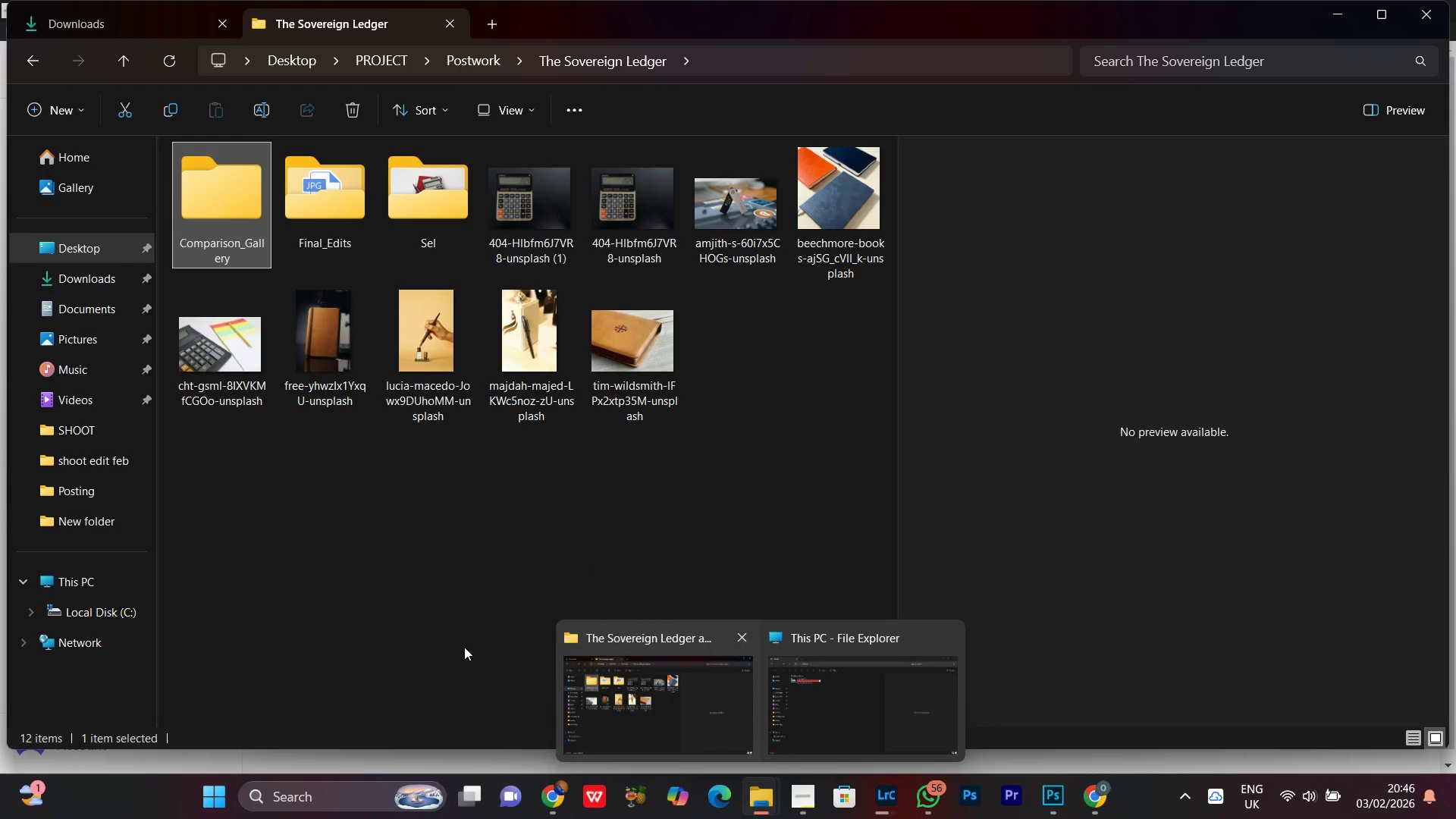 
left_click([453, 599])